 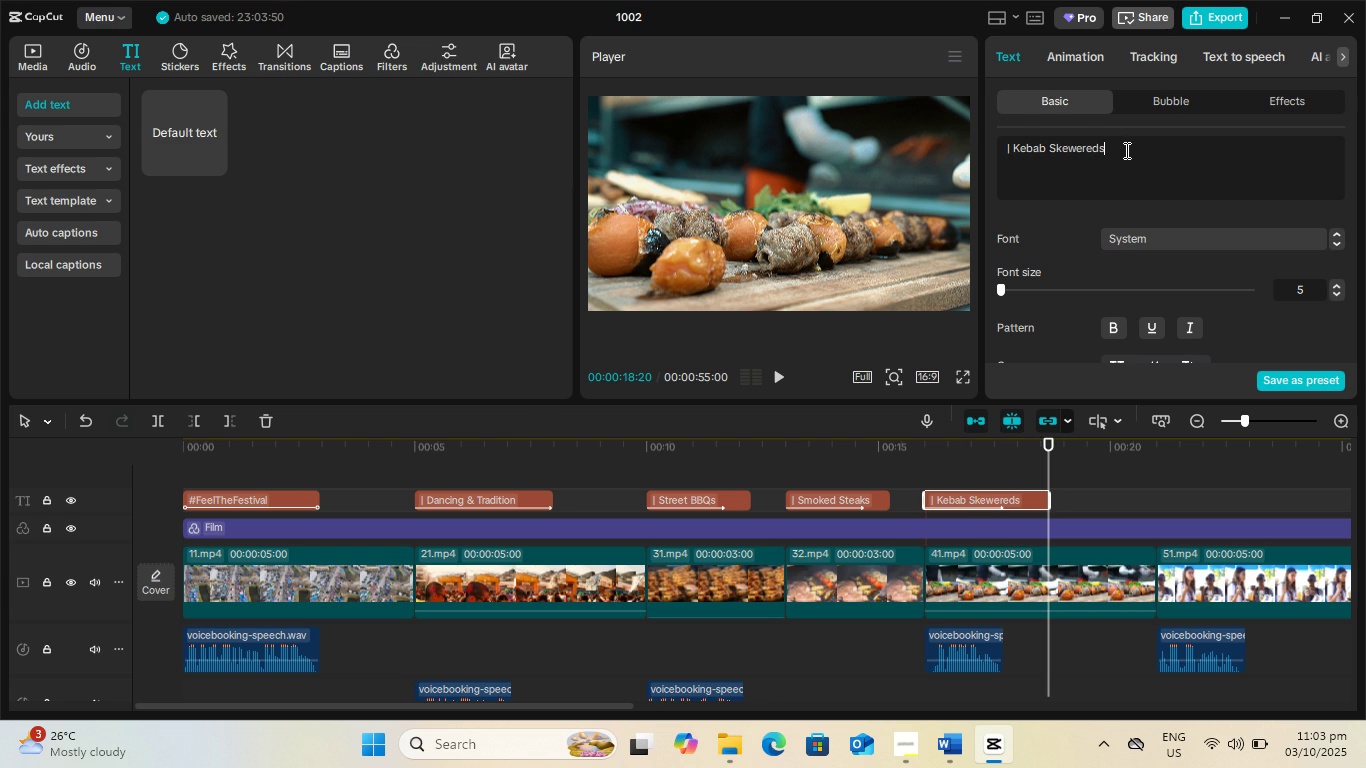 
left_click([912, 444])
 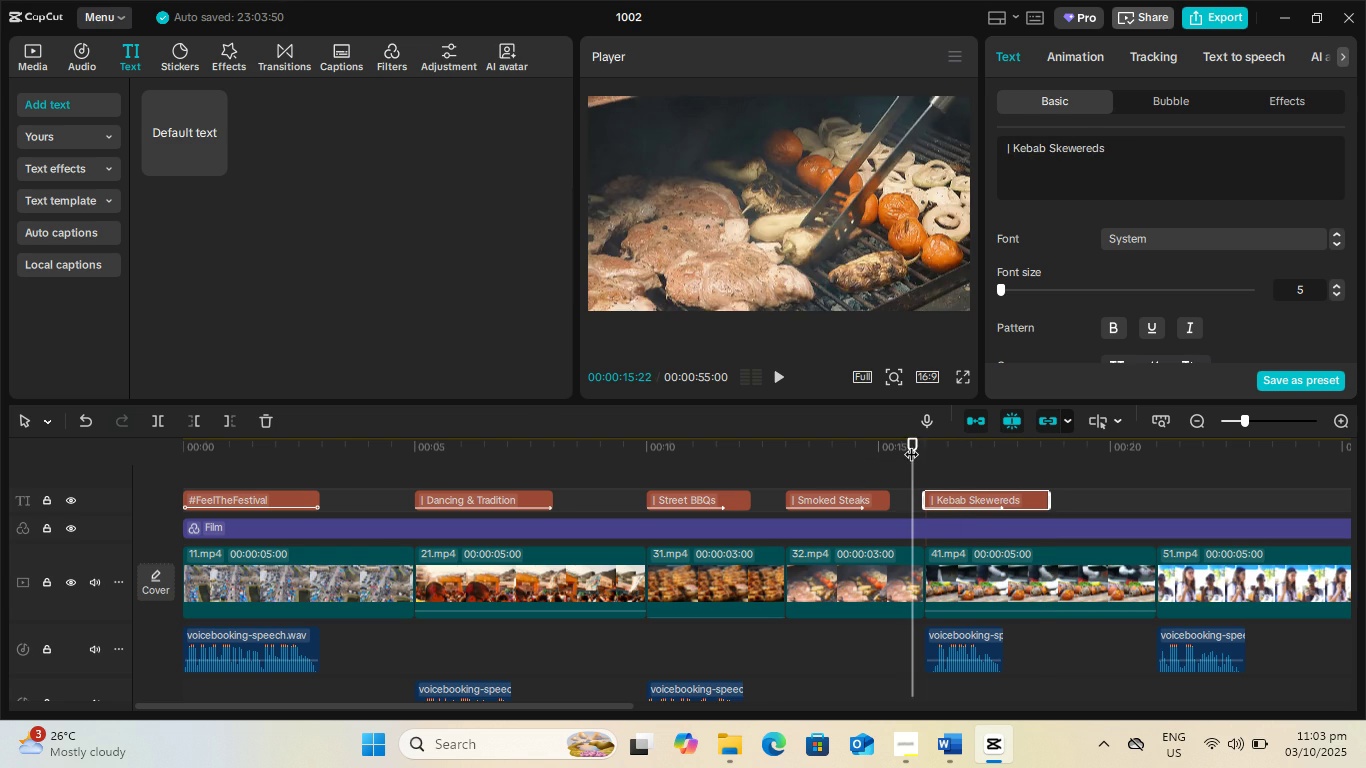 
key(Space)
 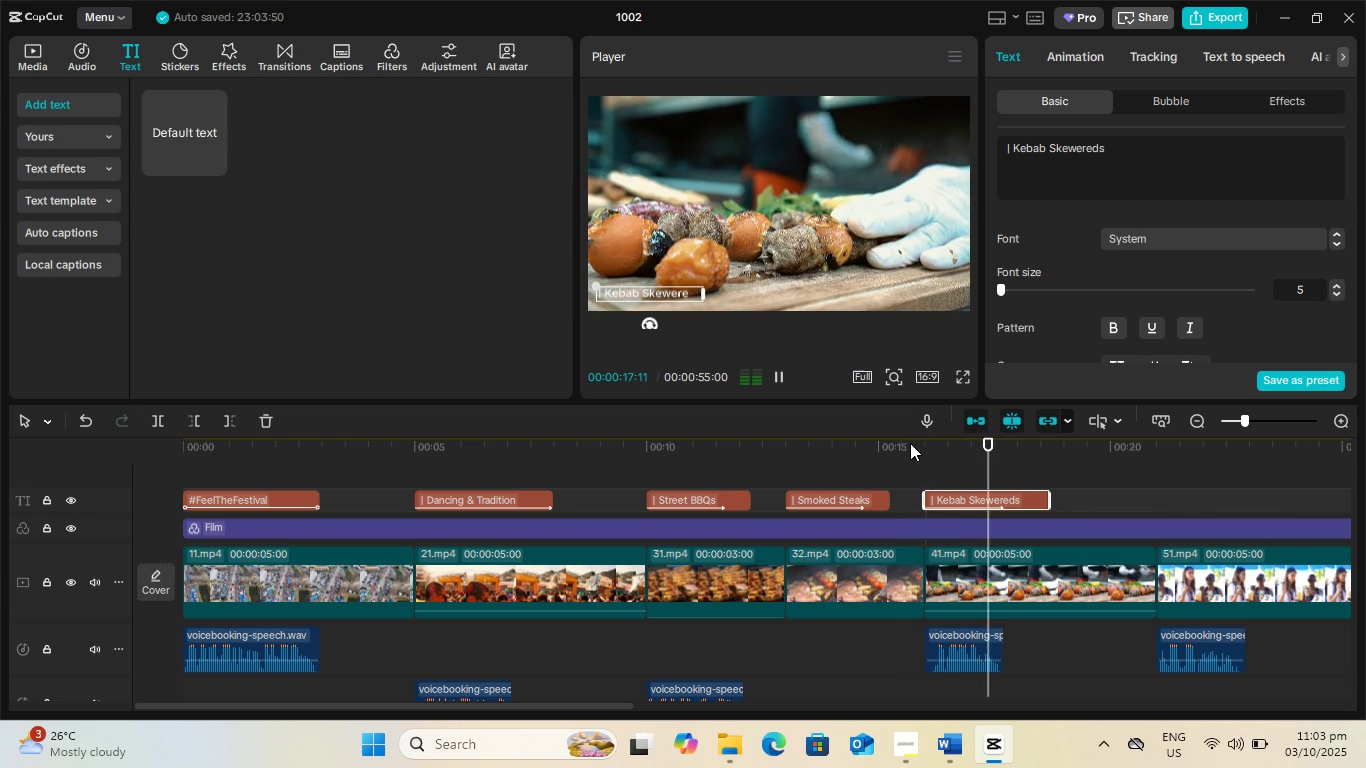 
key(Space)
 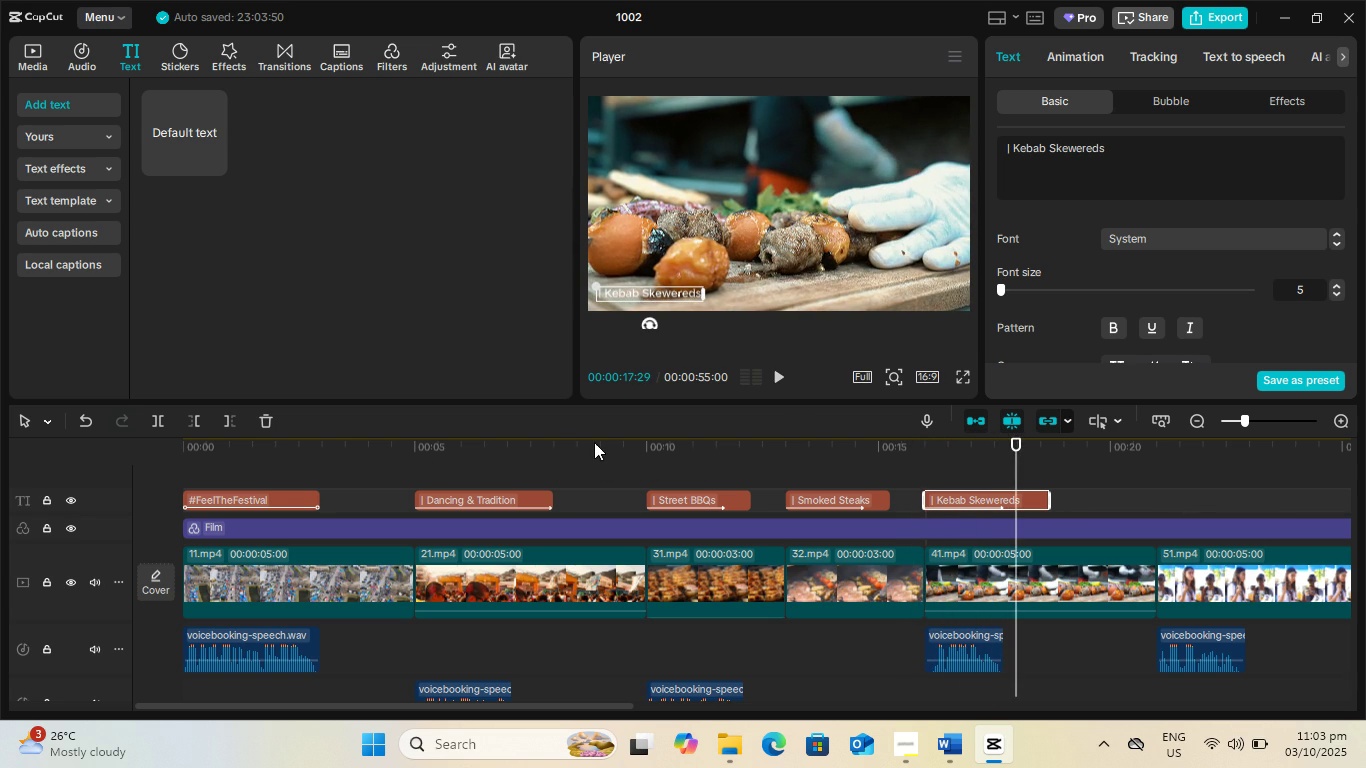 
left_click([599, 449])
 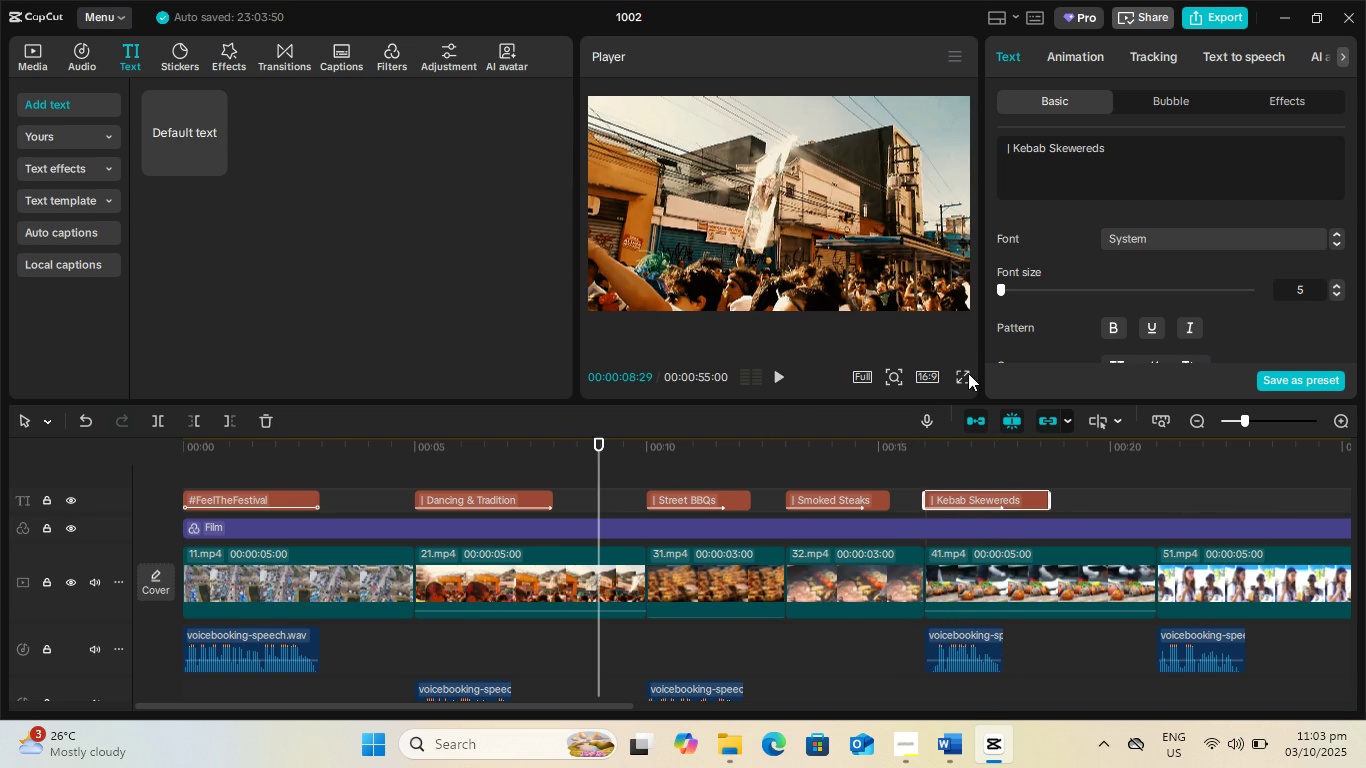 
left_click([968, 373])